 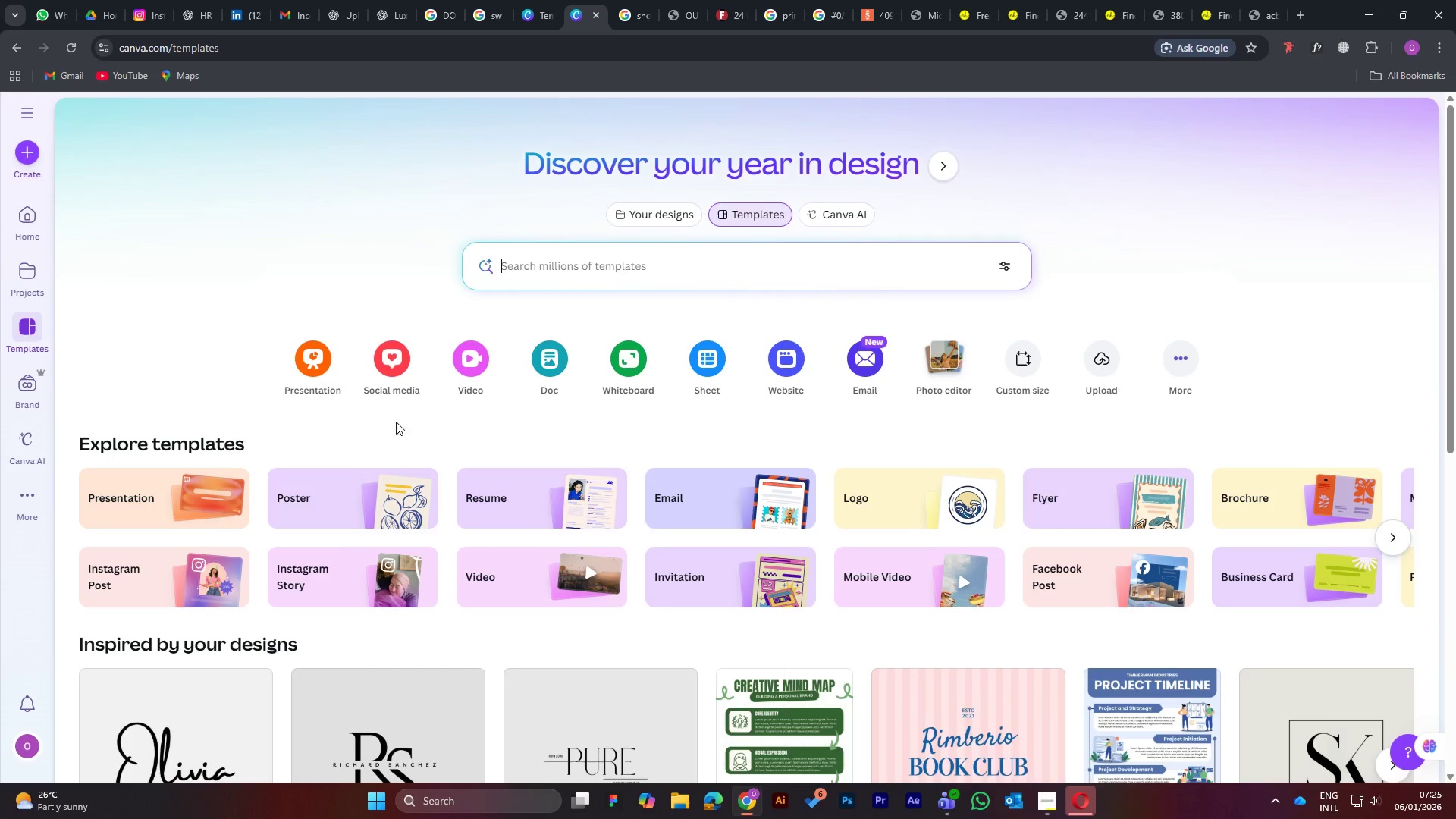 
left_click([33, 156])
 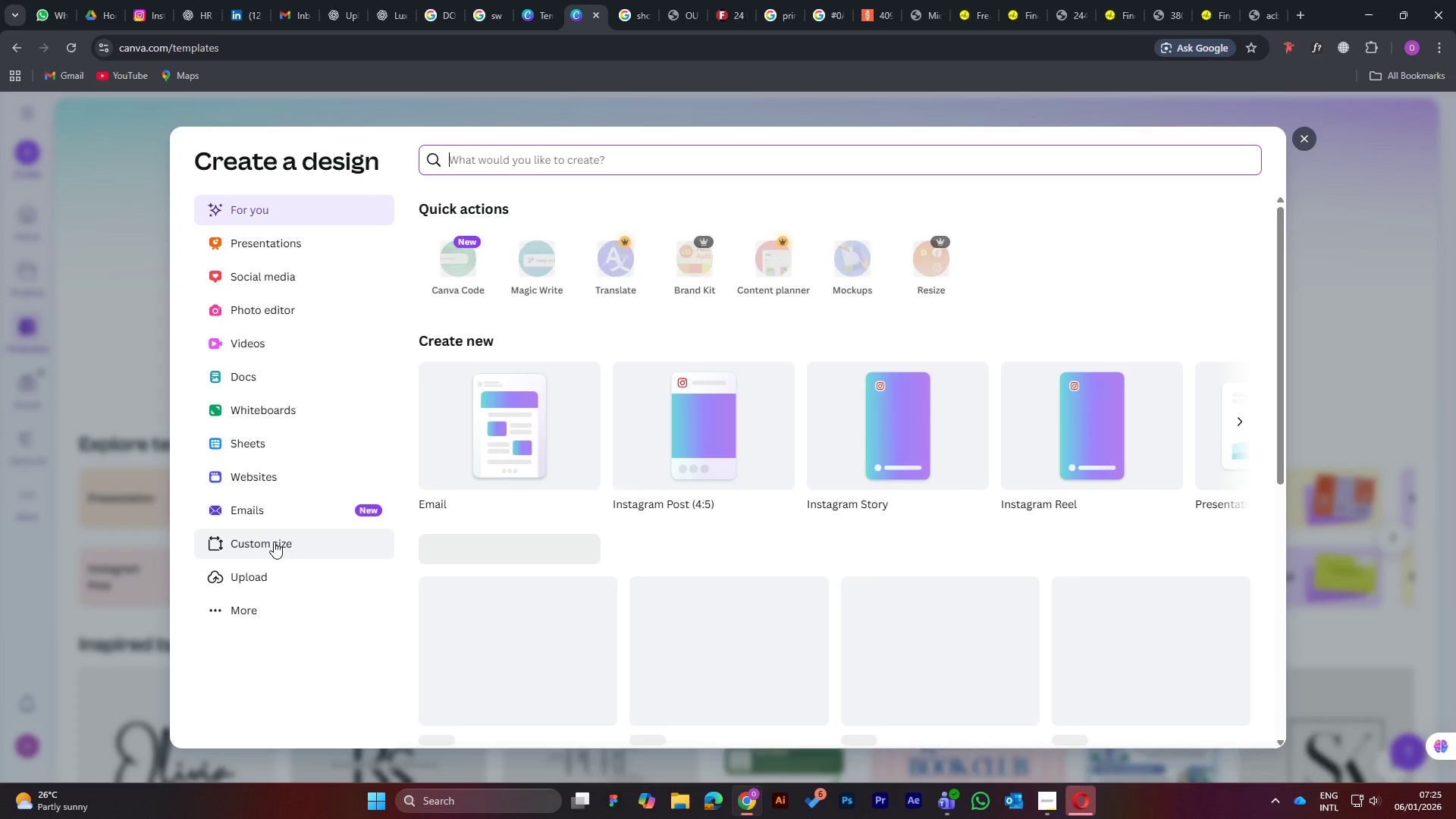 
left_click([274, 541])
 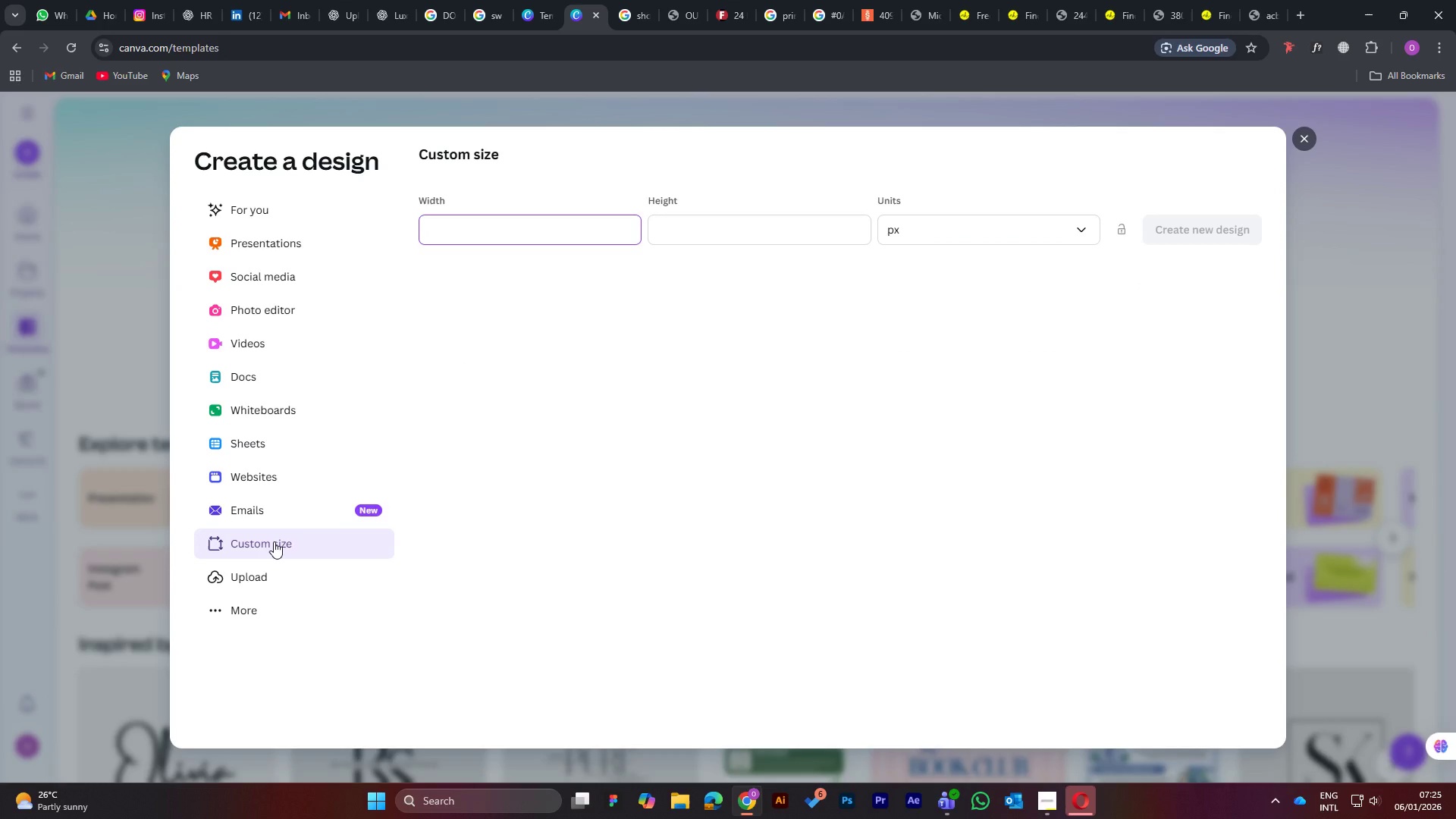 
wait(8.44)
 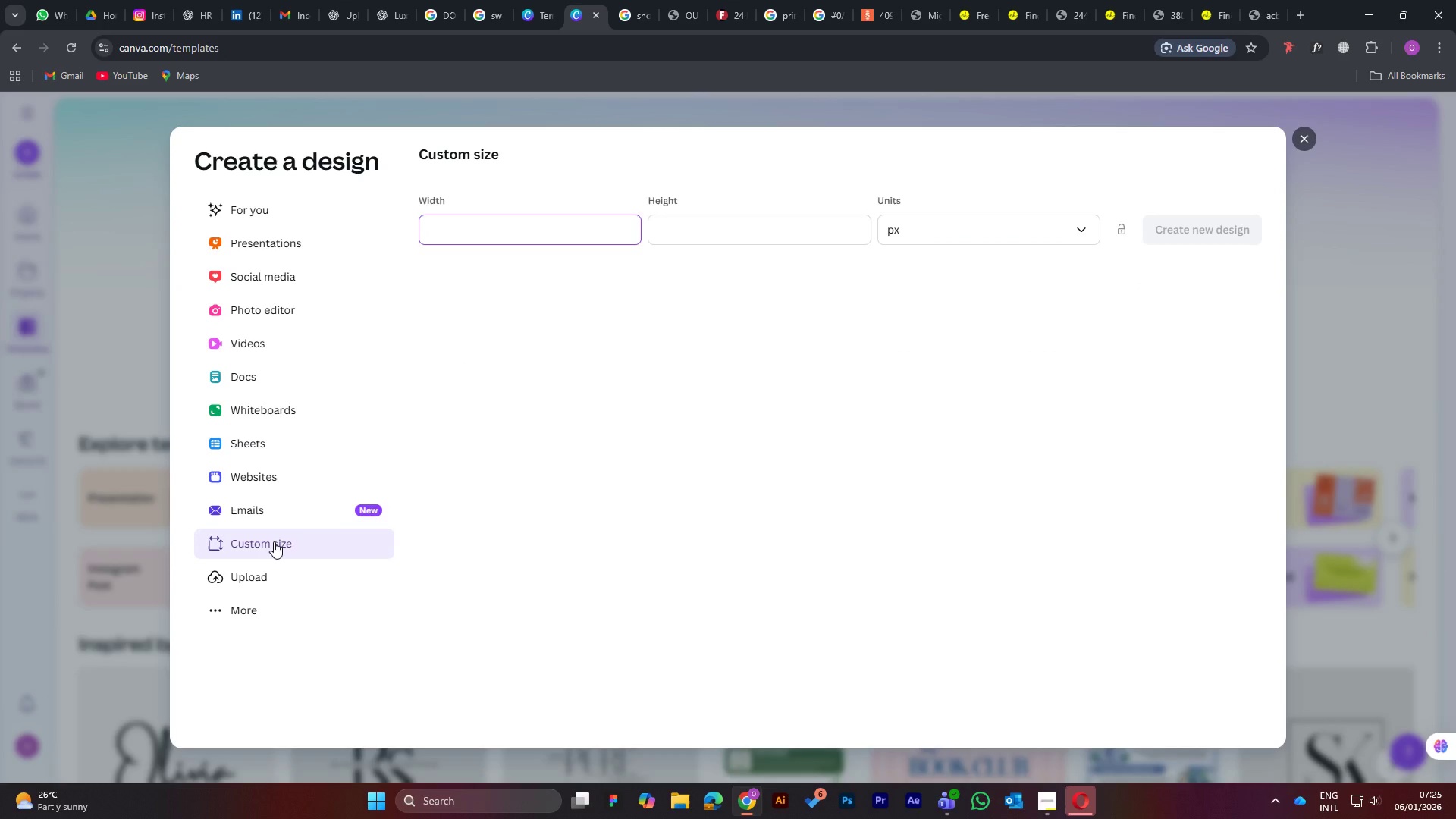 
key(8)
 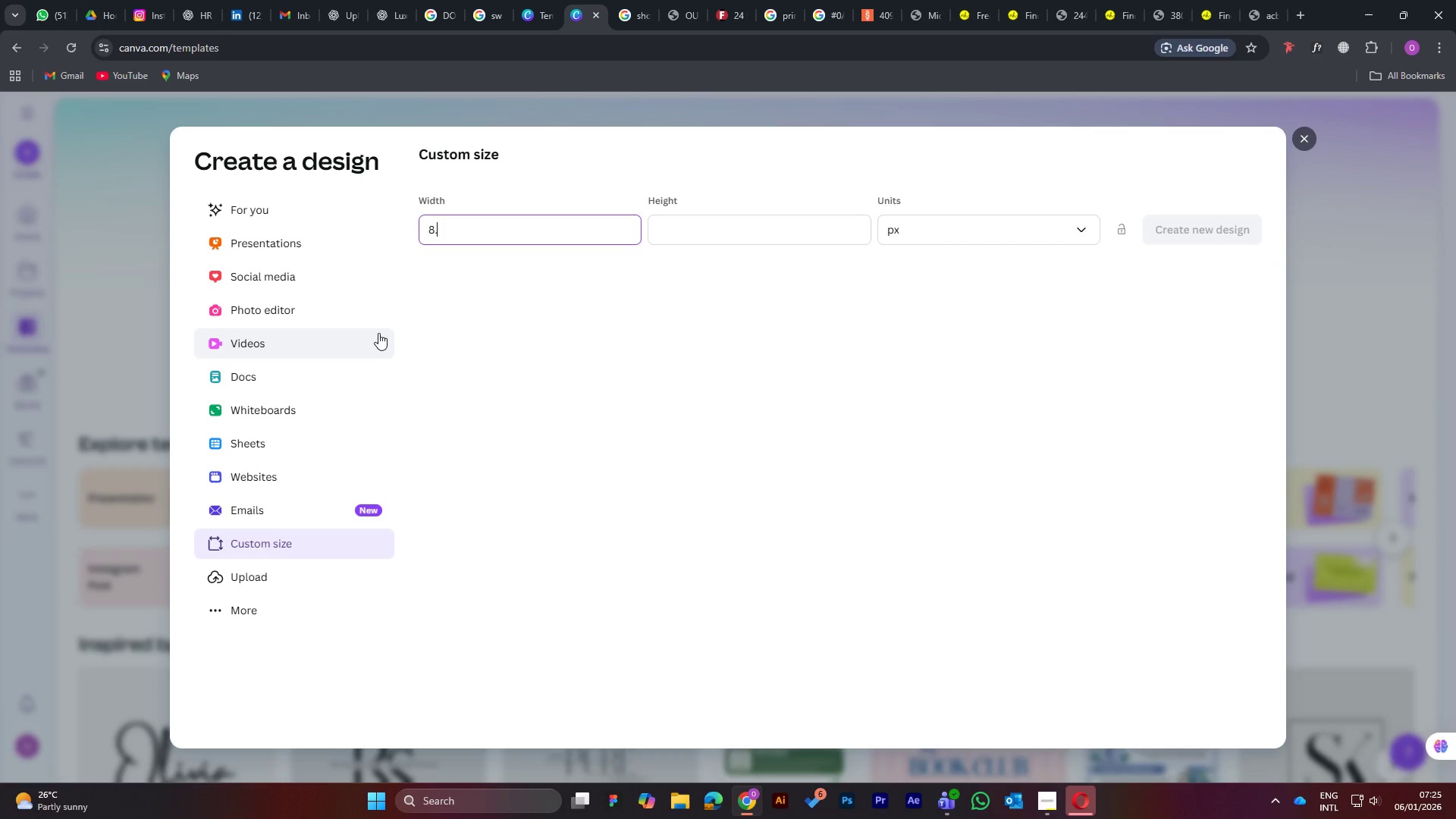 
key(Period)
 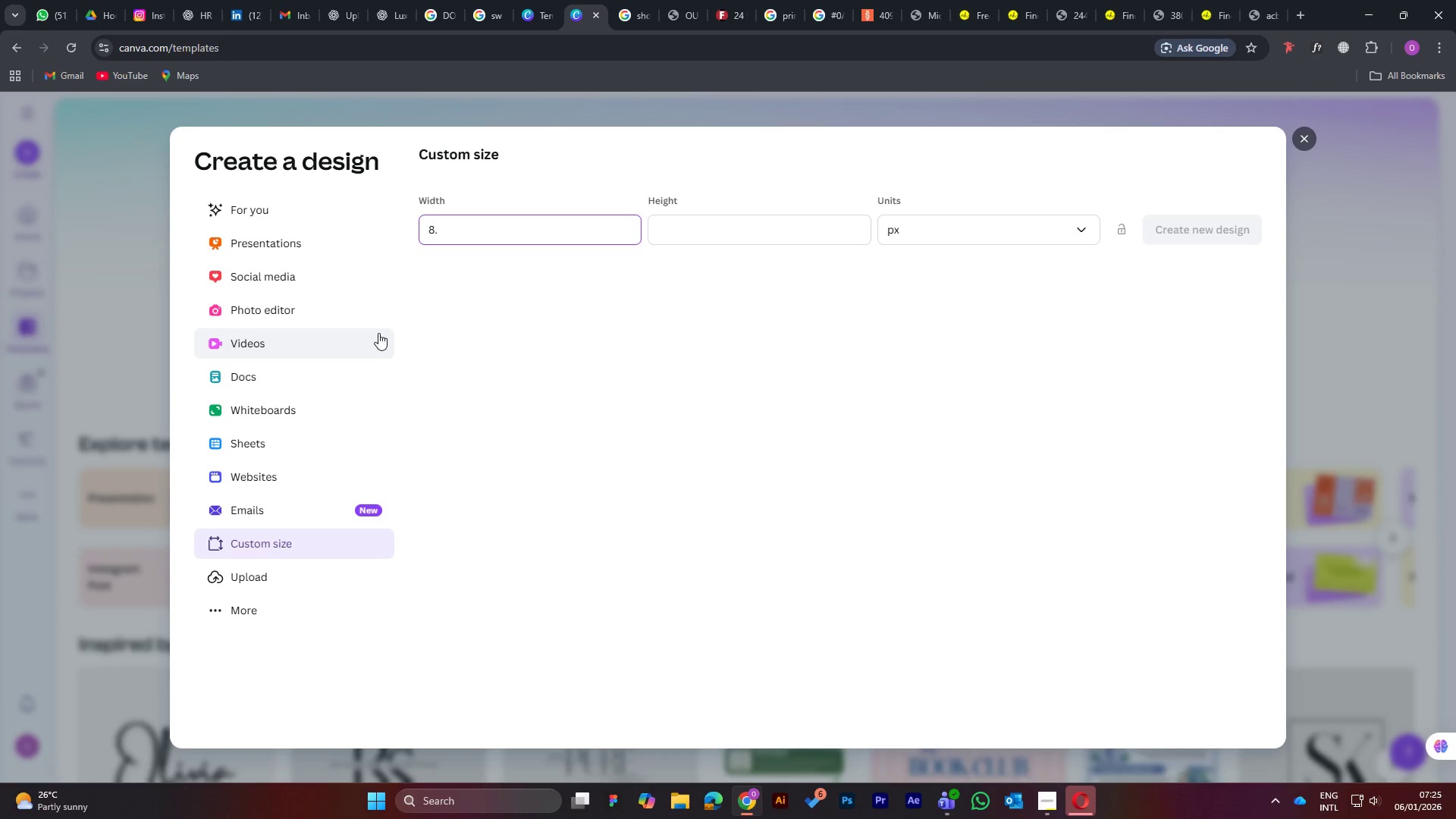 
key(5)
 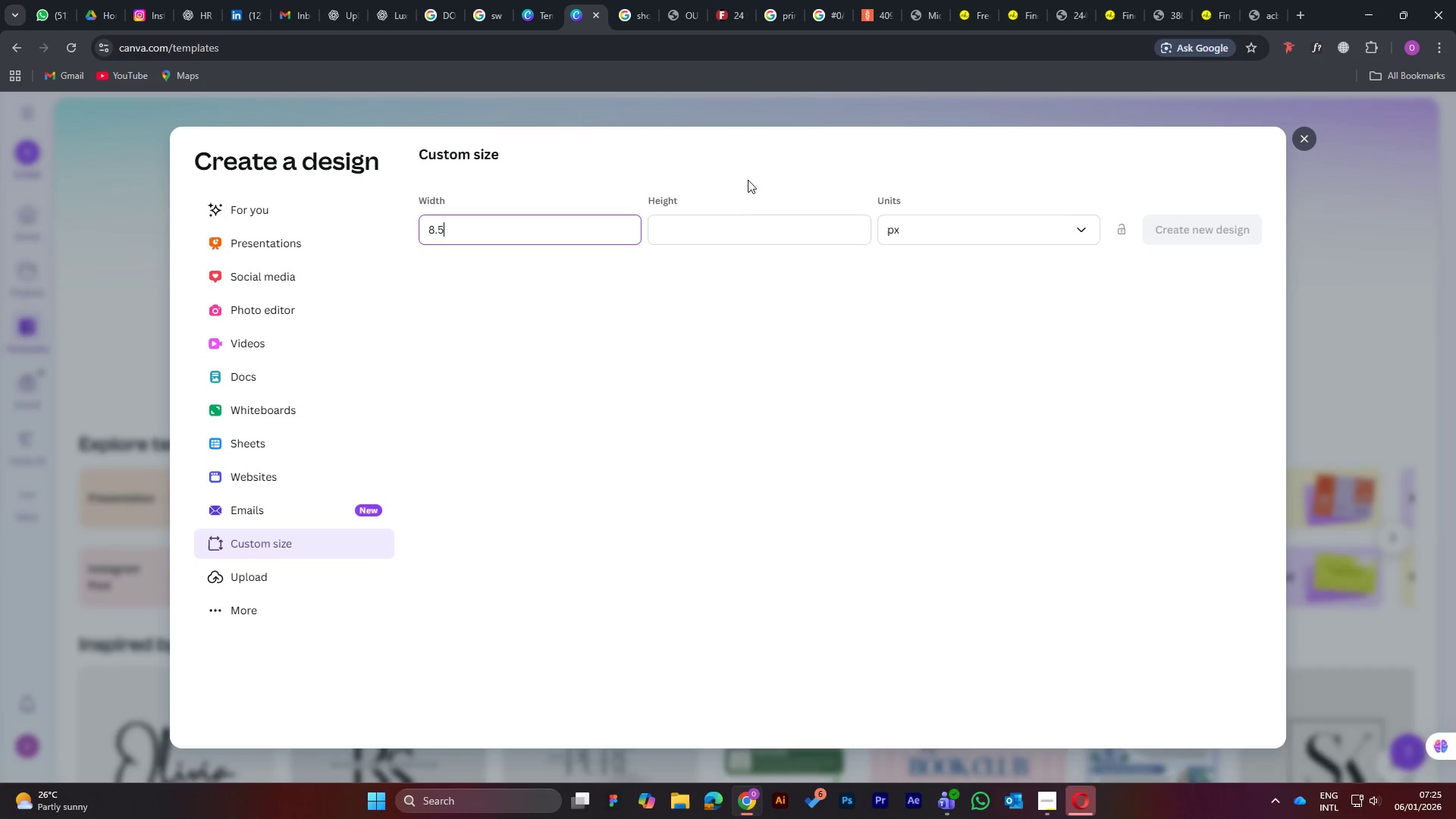 
left_click([699, 220])
 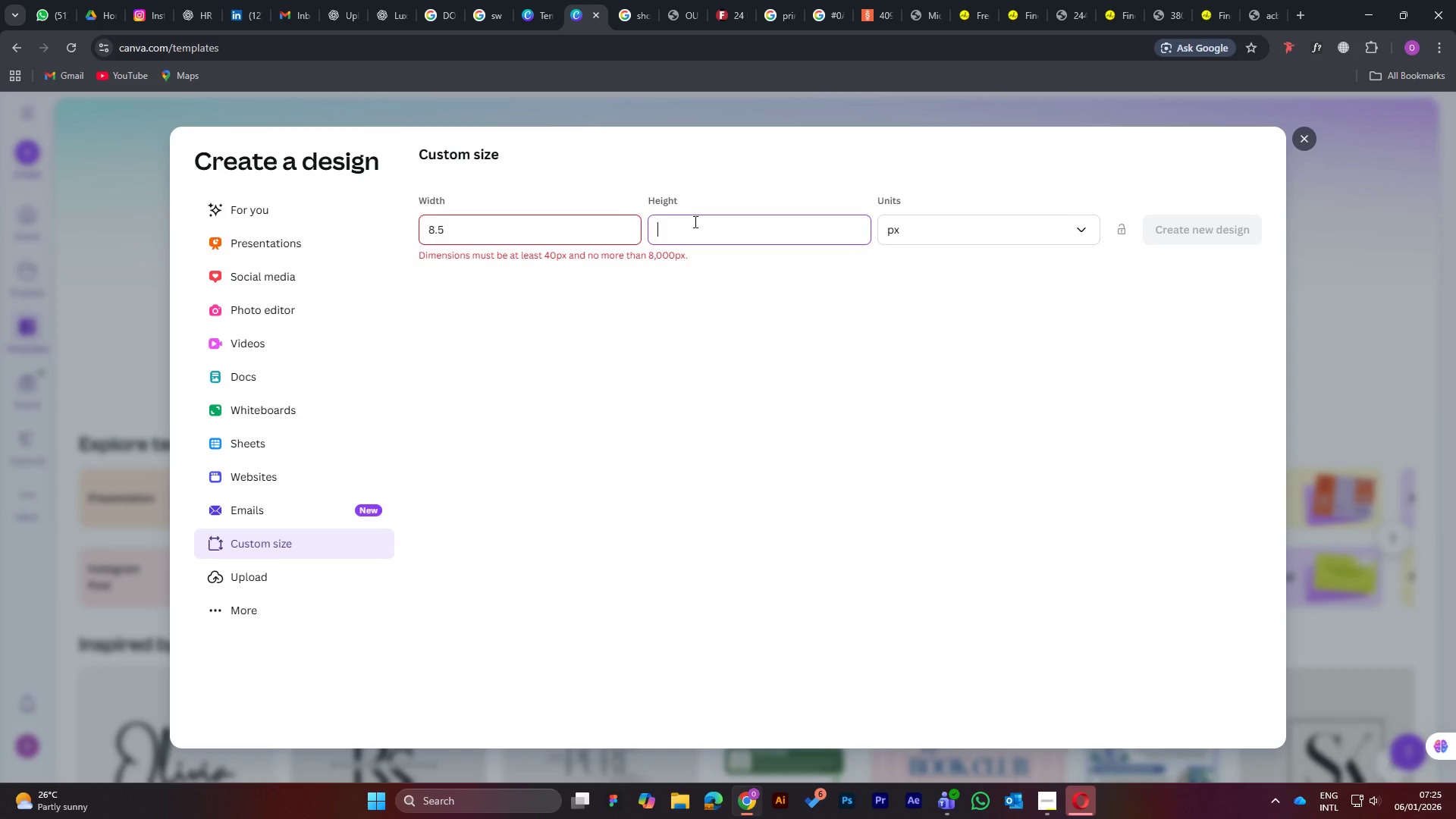 
type(11)
 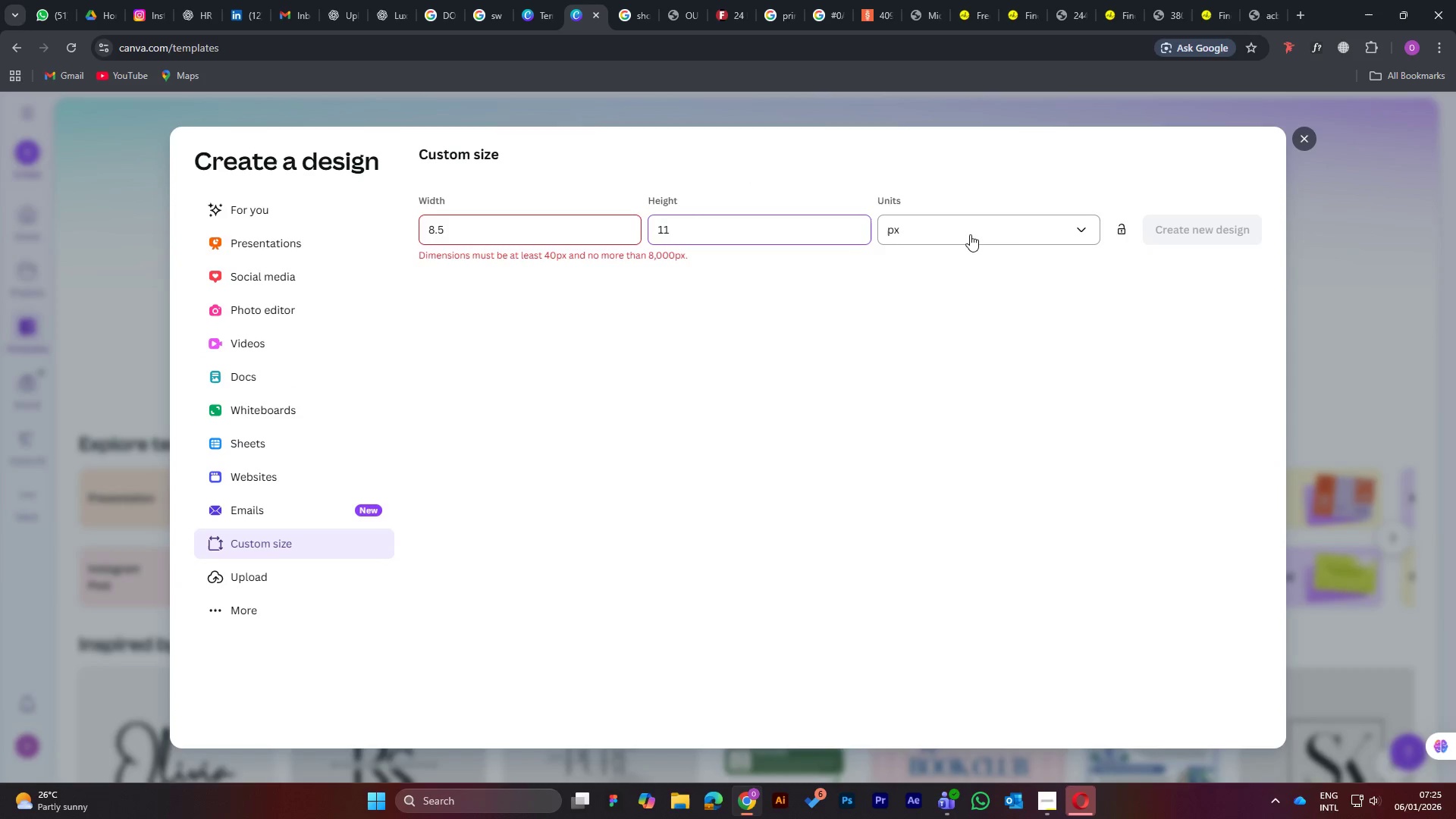 
left_click([968, 231])
 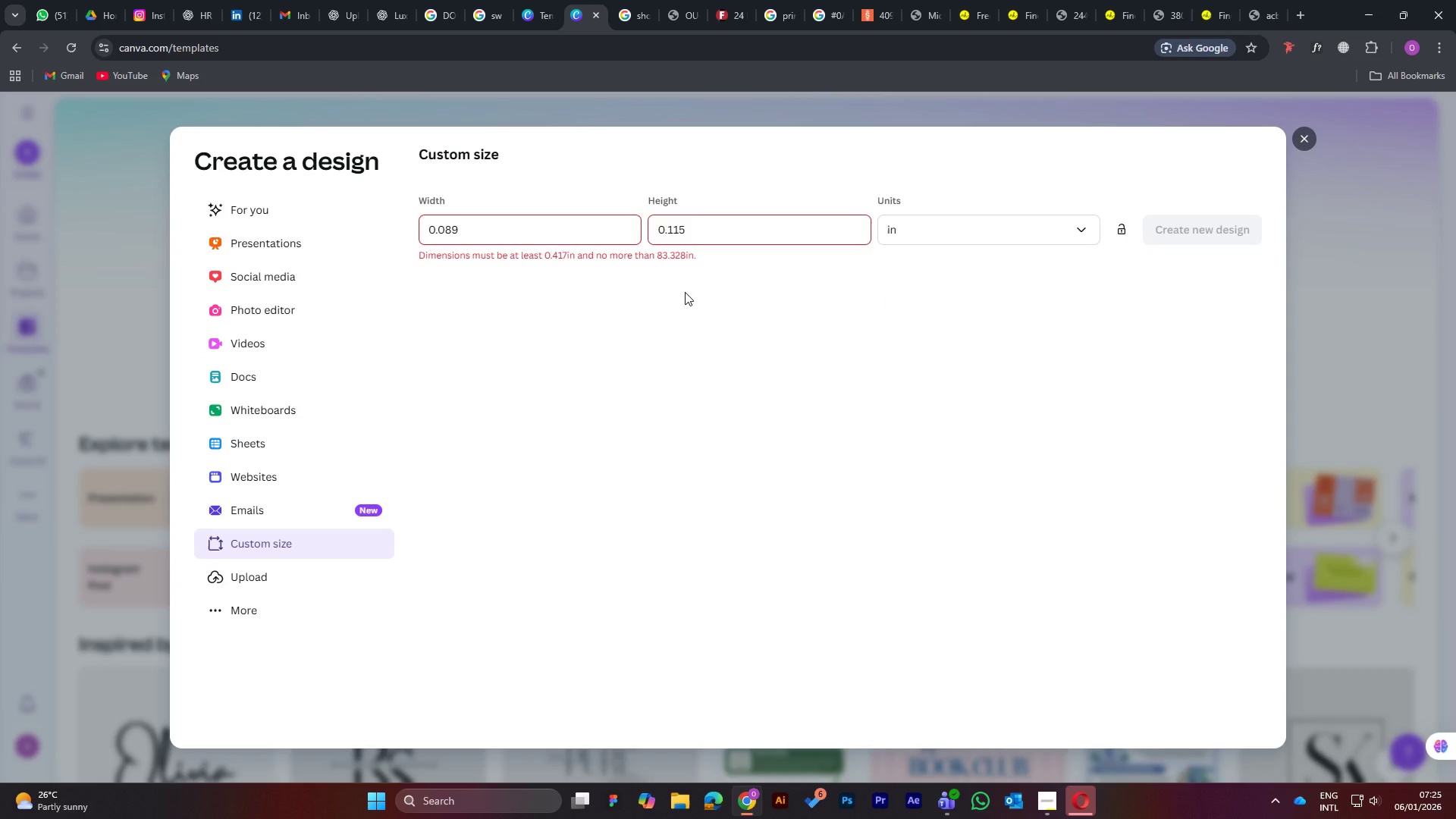 
mouse_move([953, 255])
 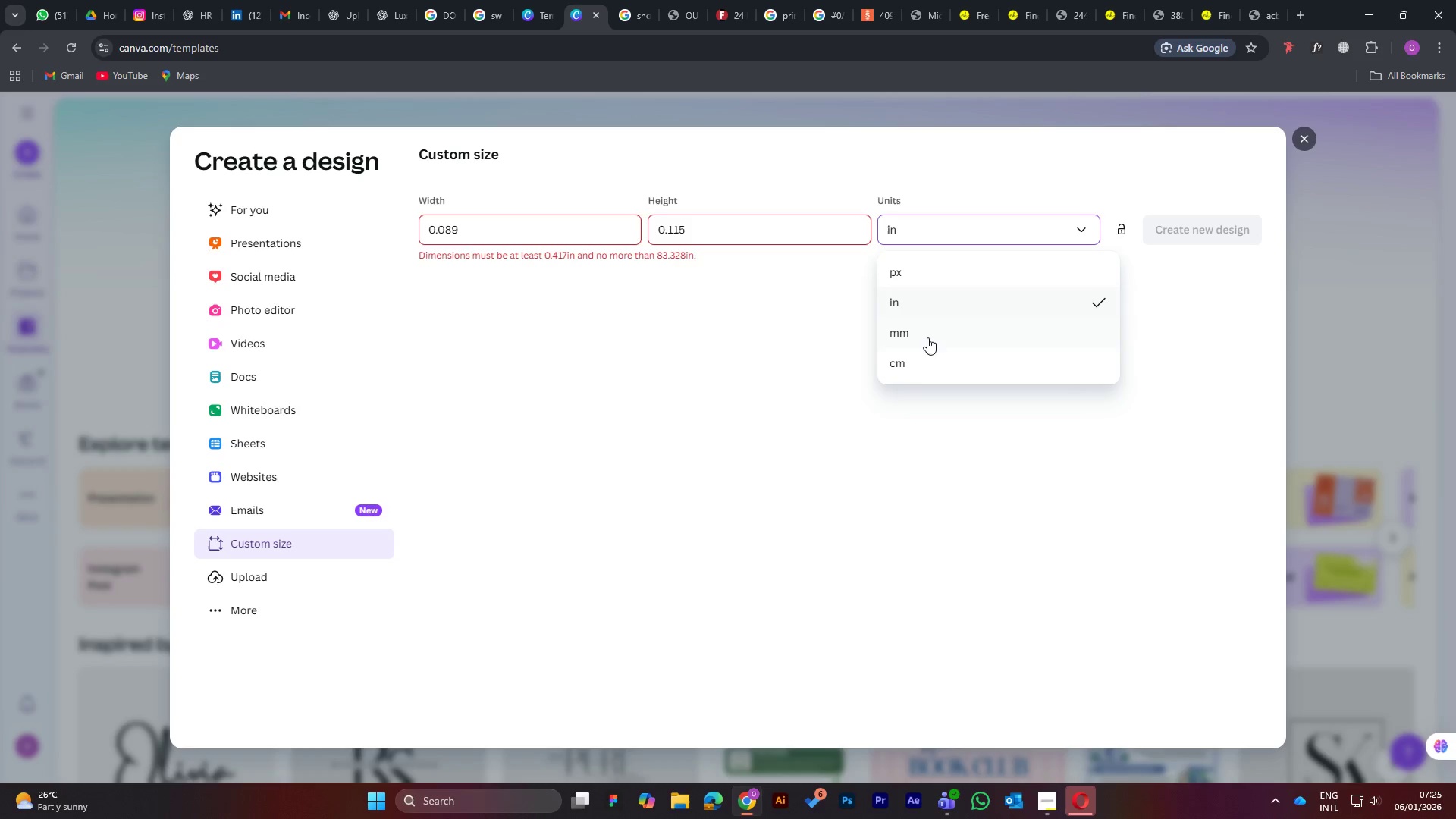 
left_click([927, 337])
 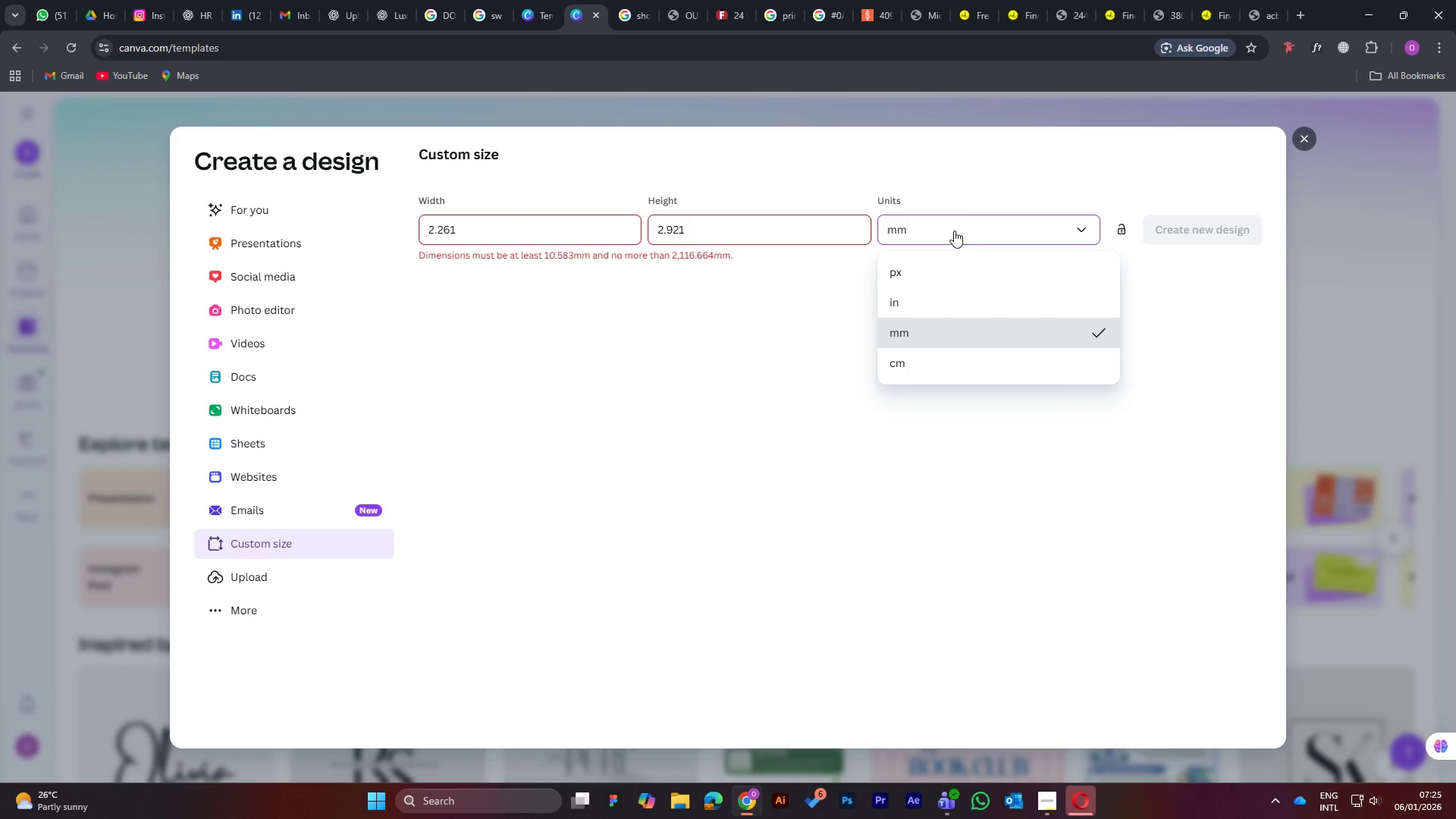 
left_click([921, 302])
 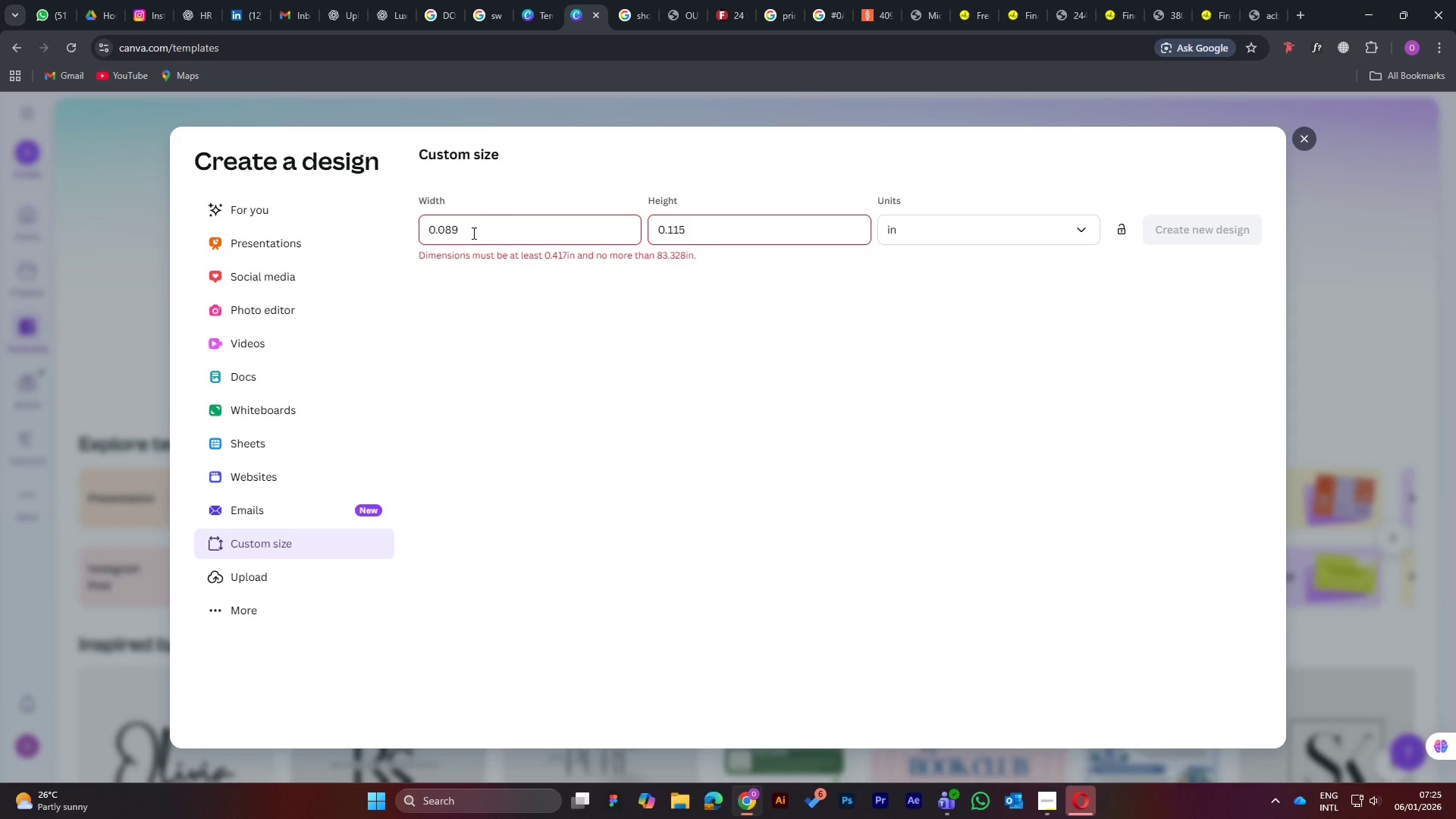 
left_click_drag(start_coordinate=[470, 233], to_coordinate=[411, 231])
 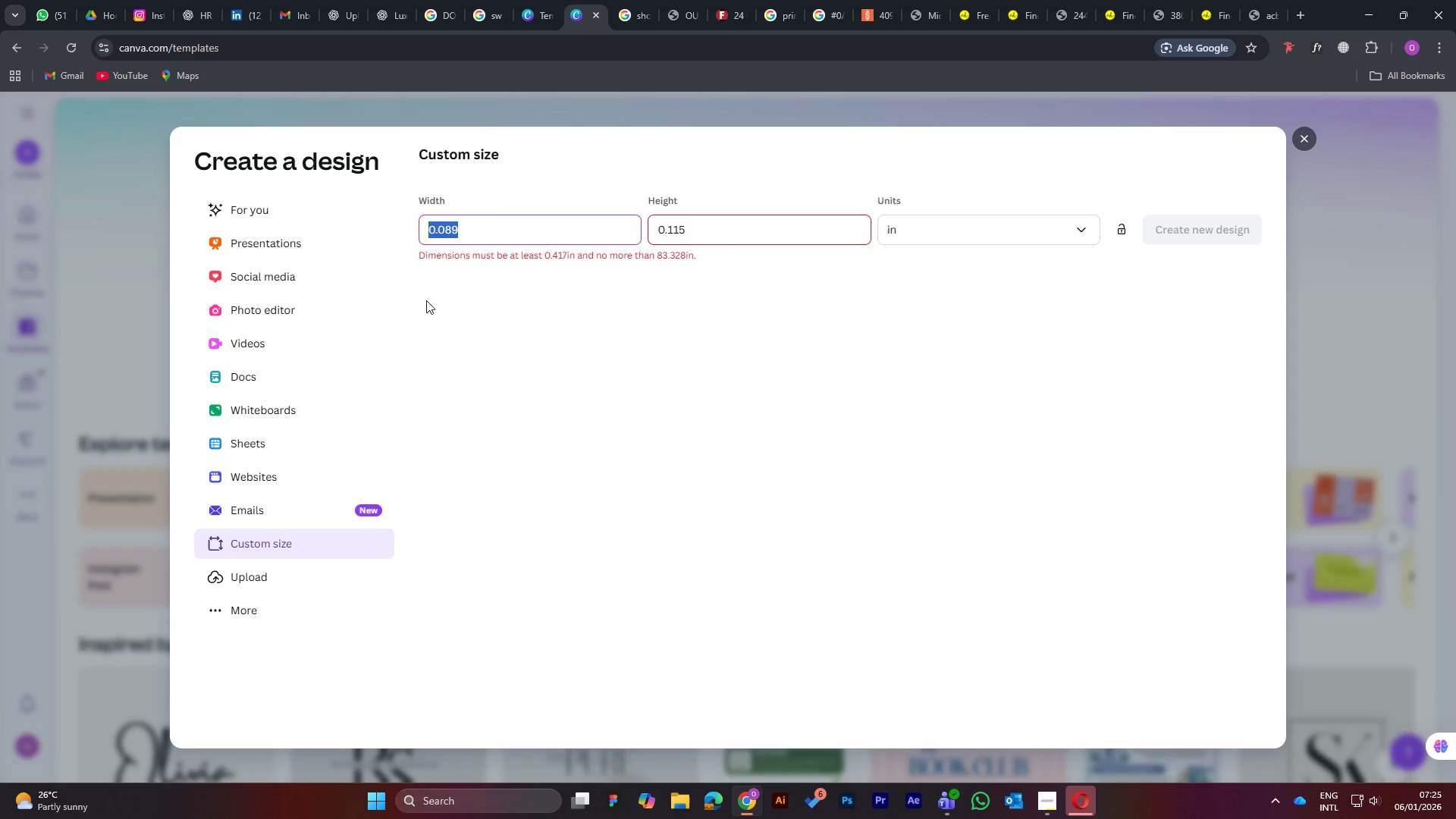 
key(8)
 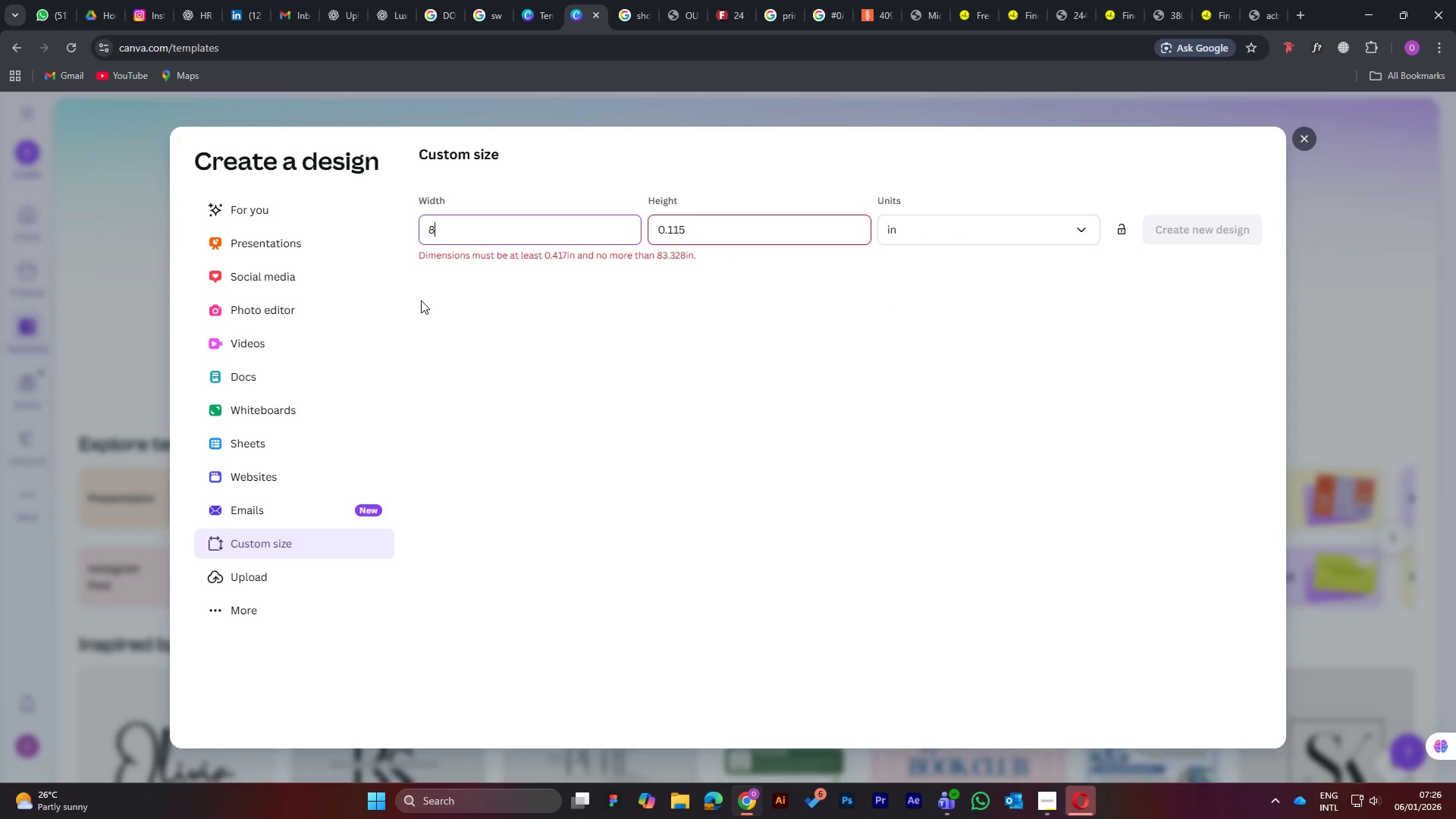 
key(Period)
 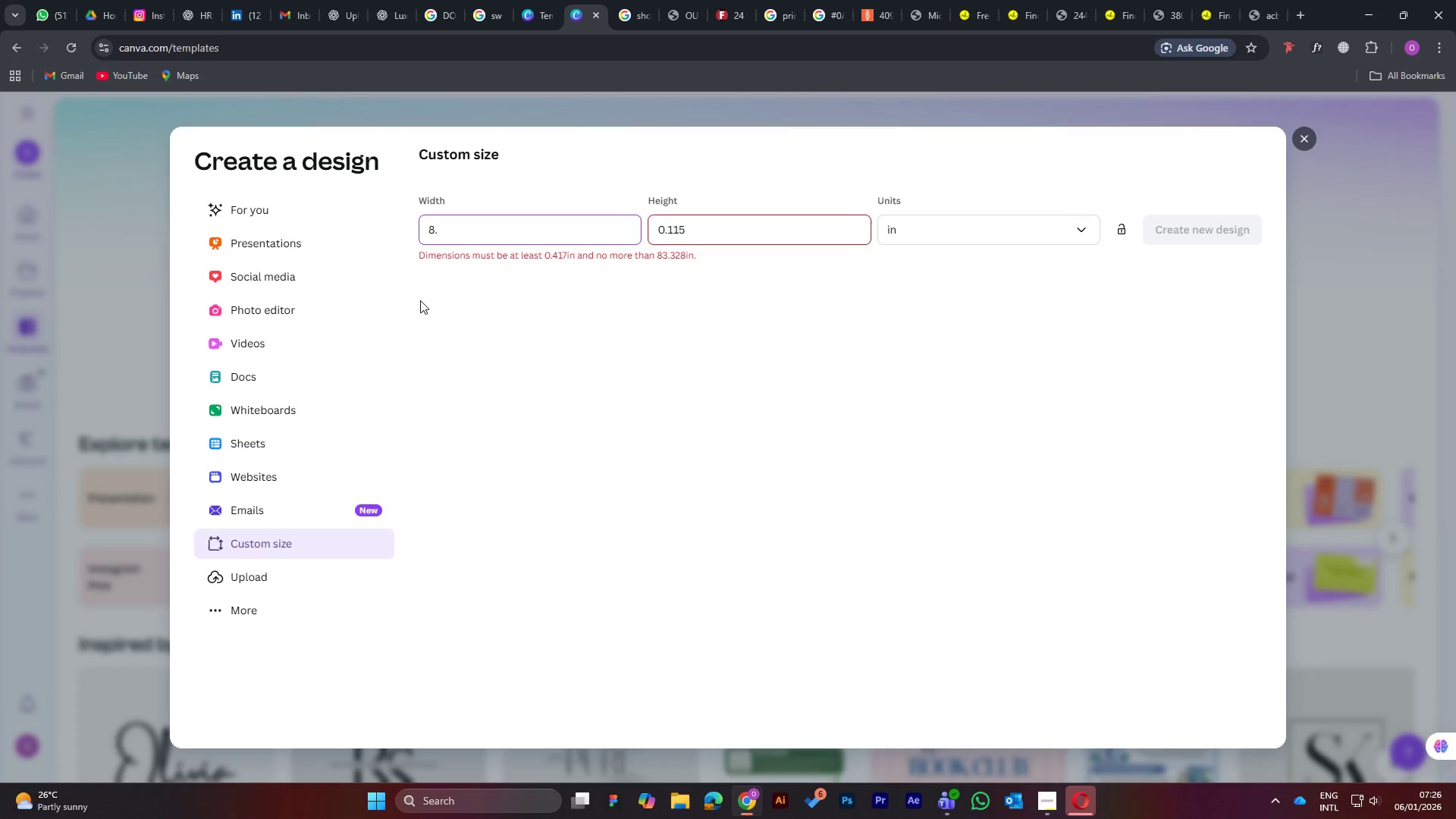 
key(5)
 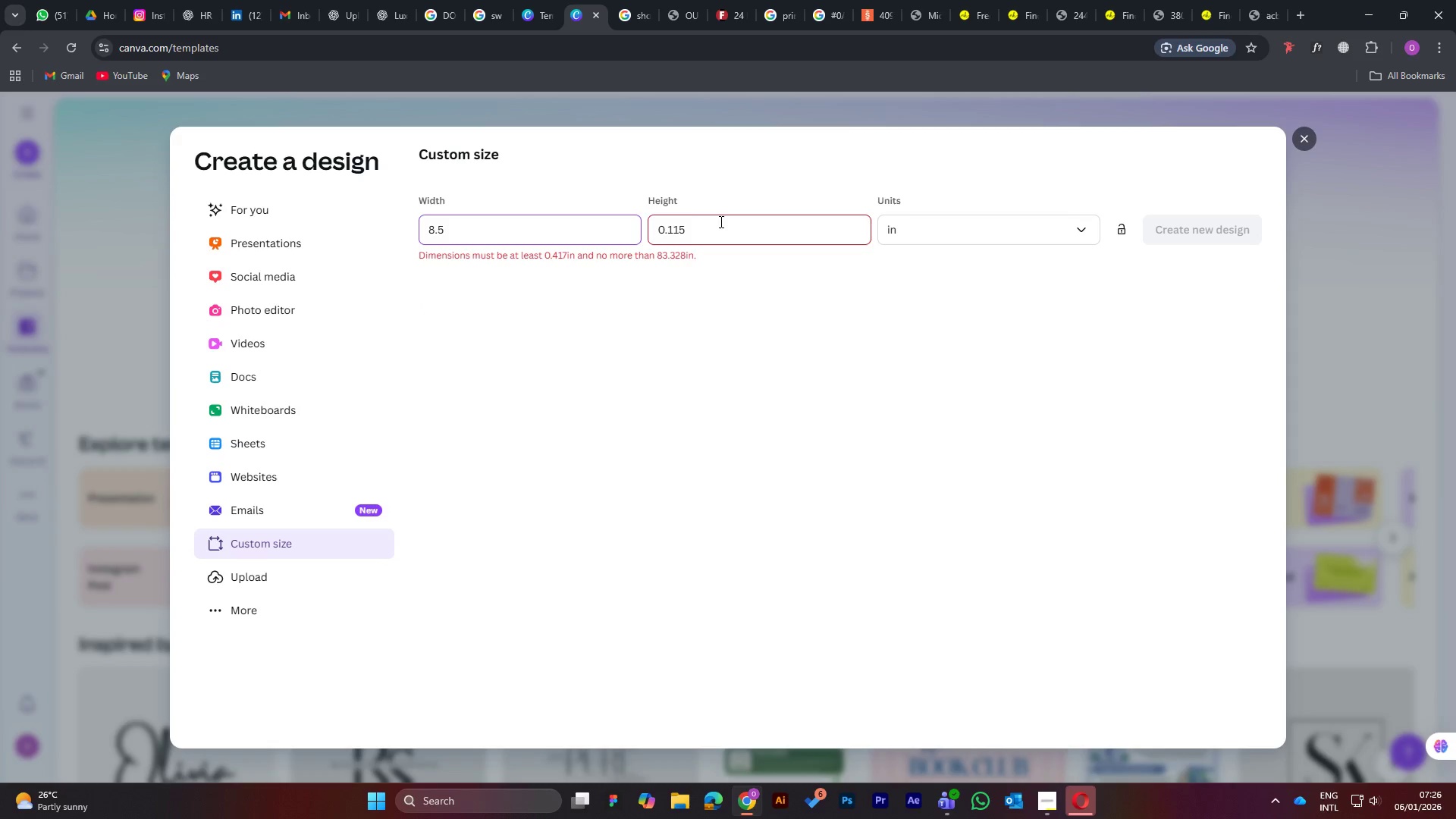 
left_click_drag(start_coordinate=[700, 229], to_coordinate=[638, 229])
 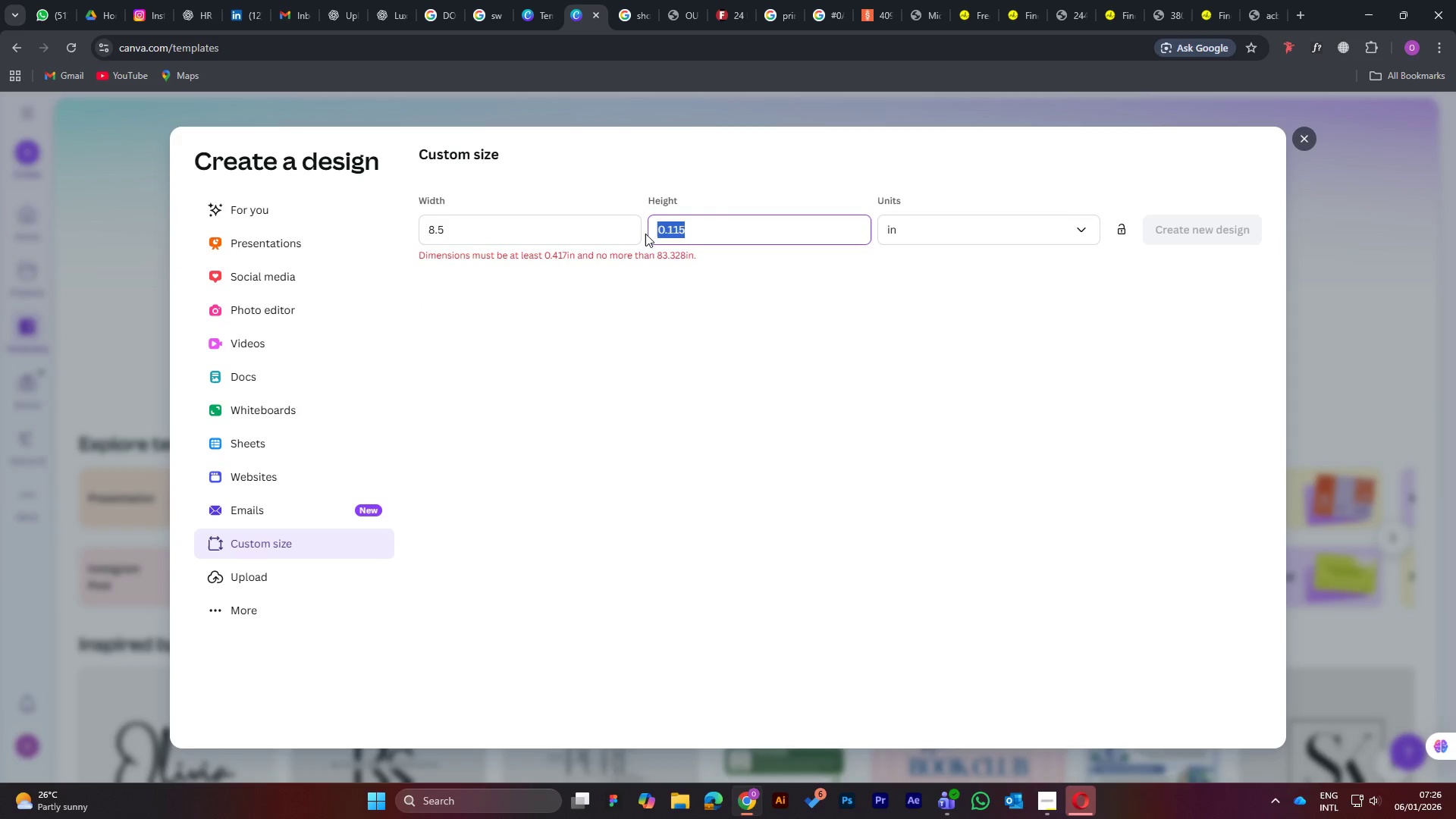 
type(11)
 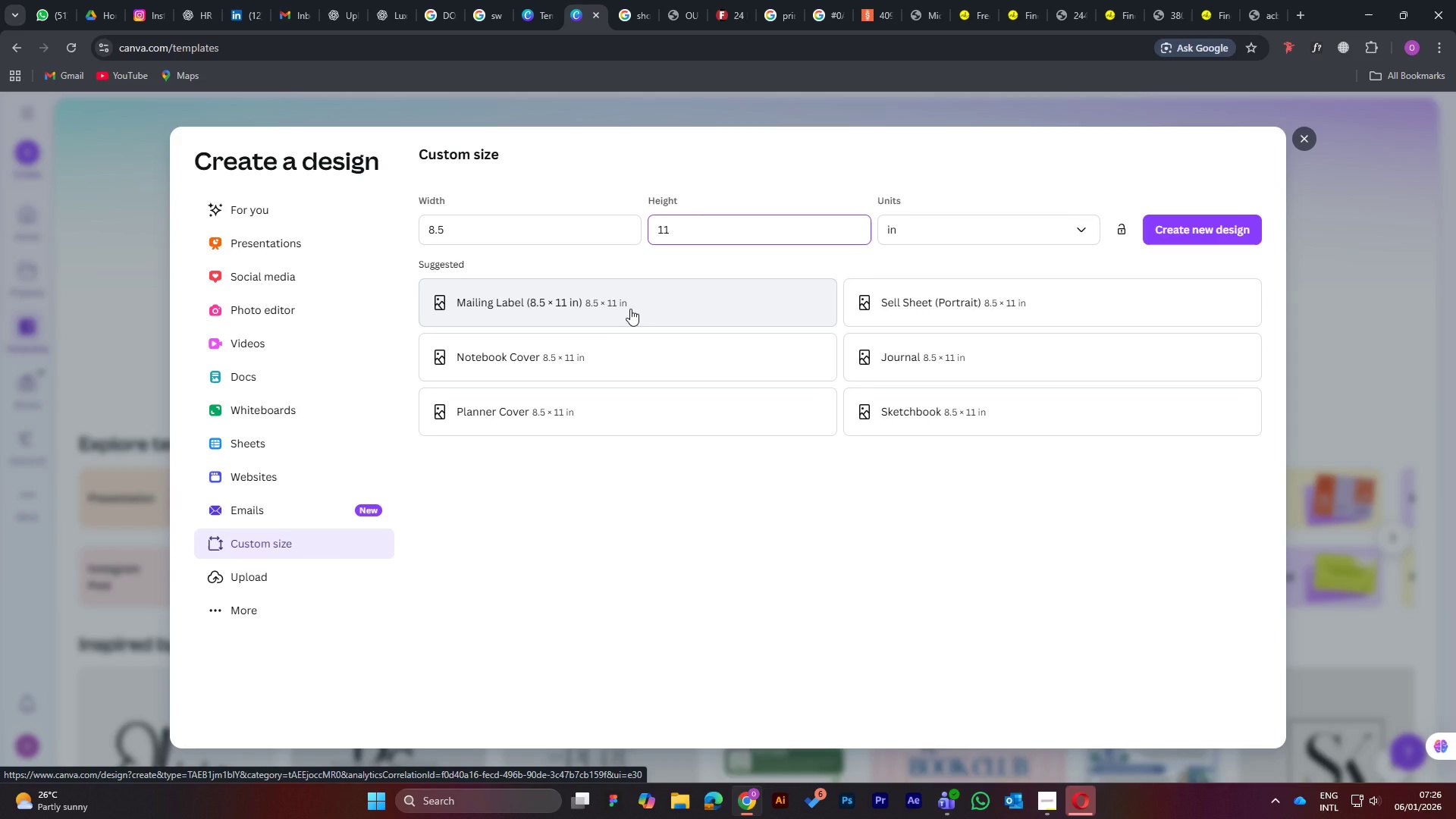 
wait(13.3)
 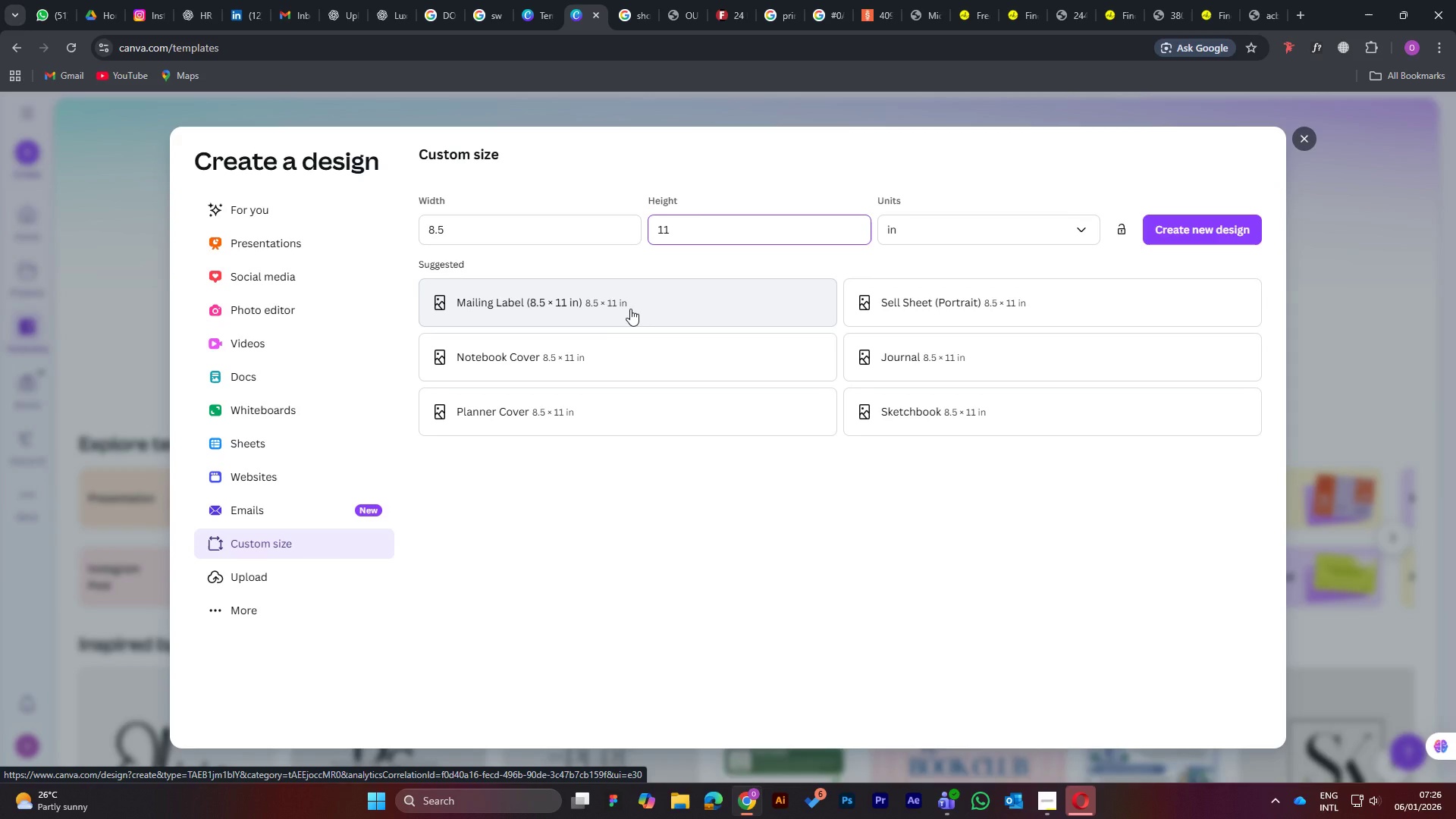 
left_click([1209, 221])
 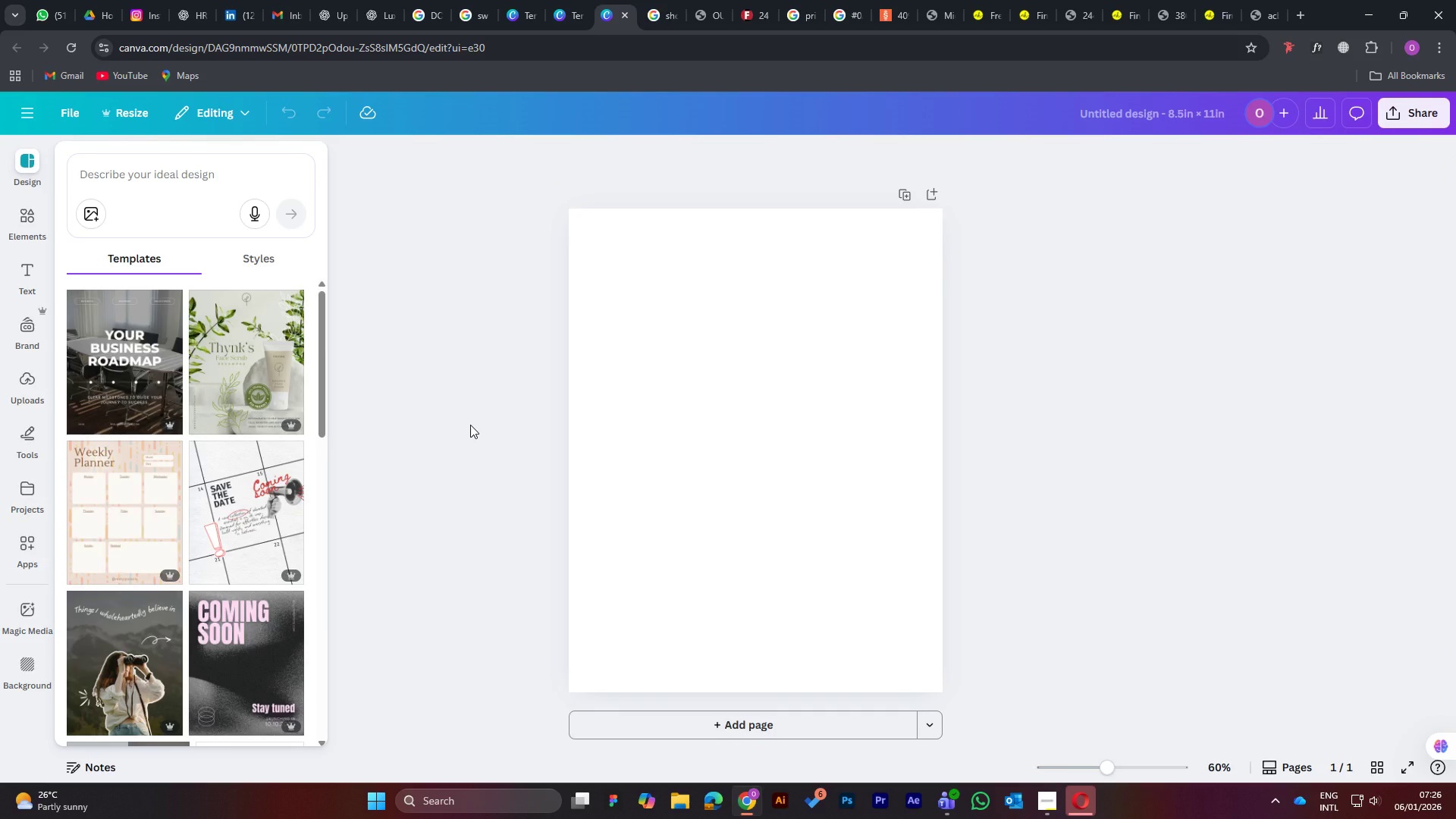 
wait(27.08)
 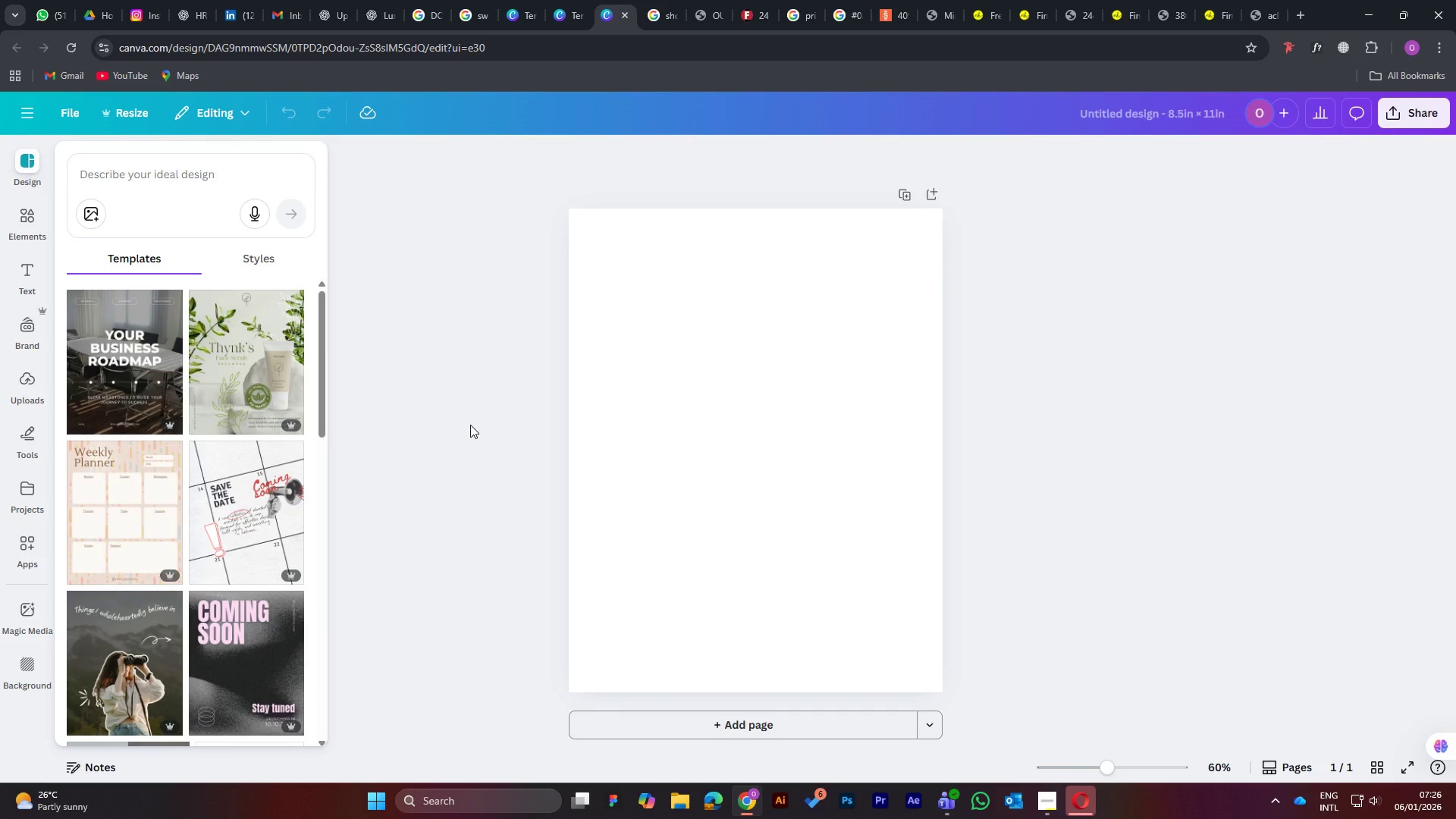 
left_click([155, 175])
 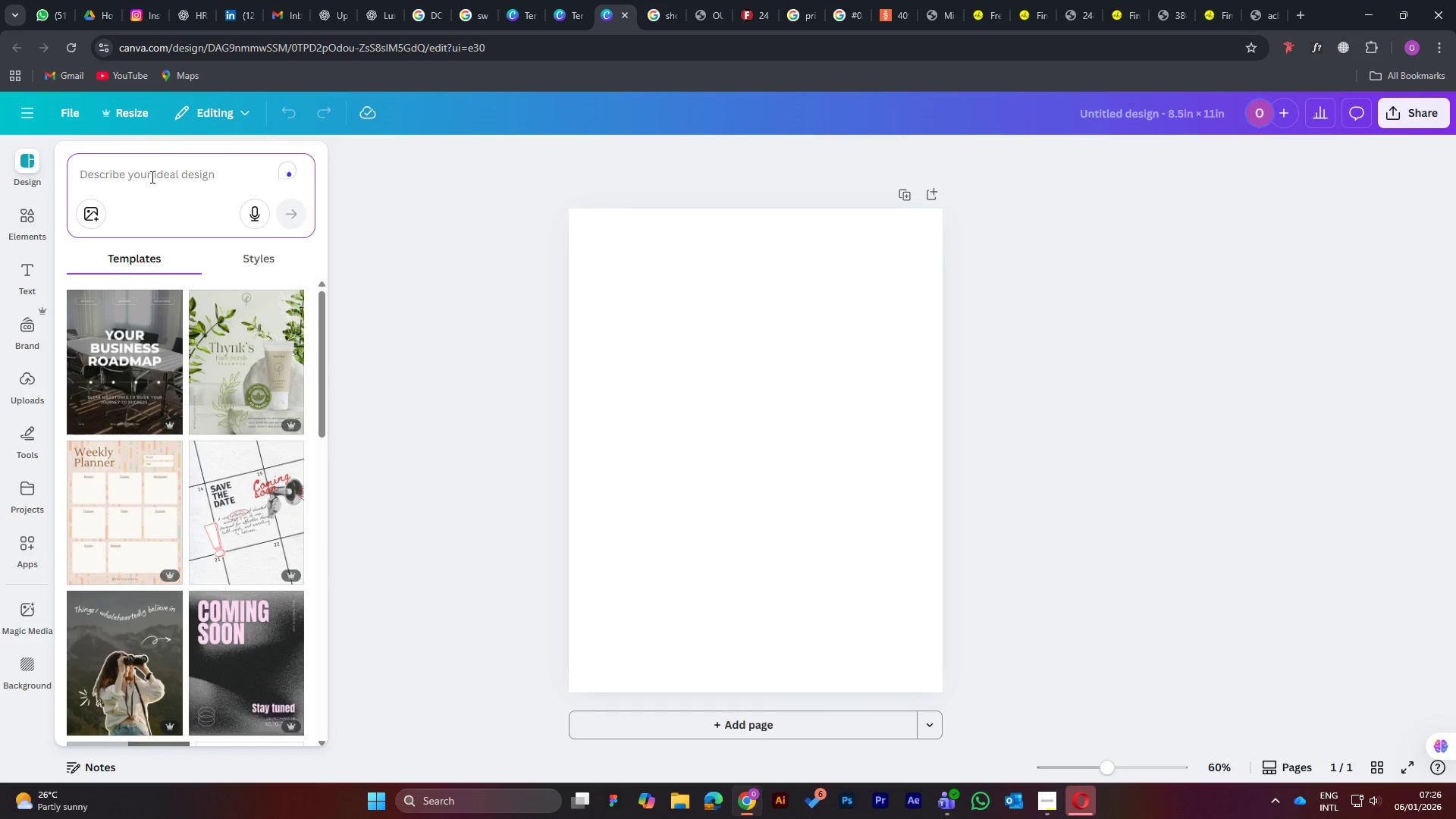 
type(letterhead)
 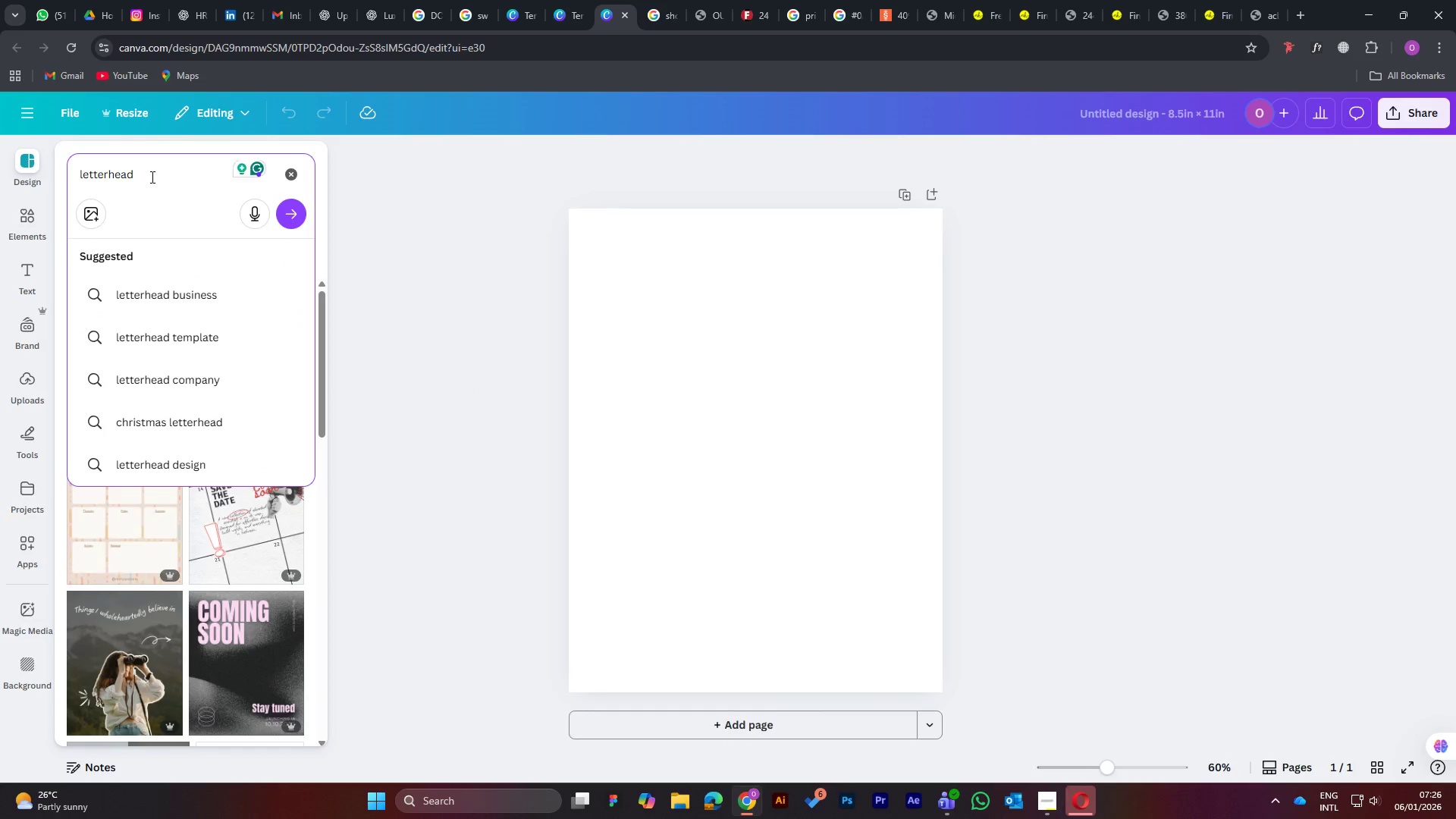 
key(Enter)
 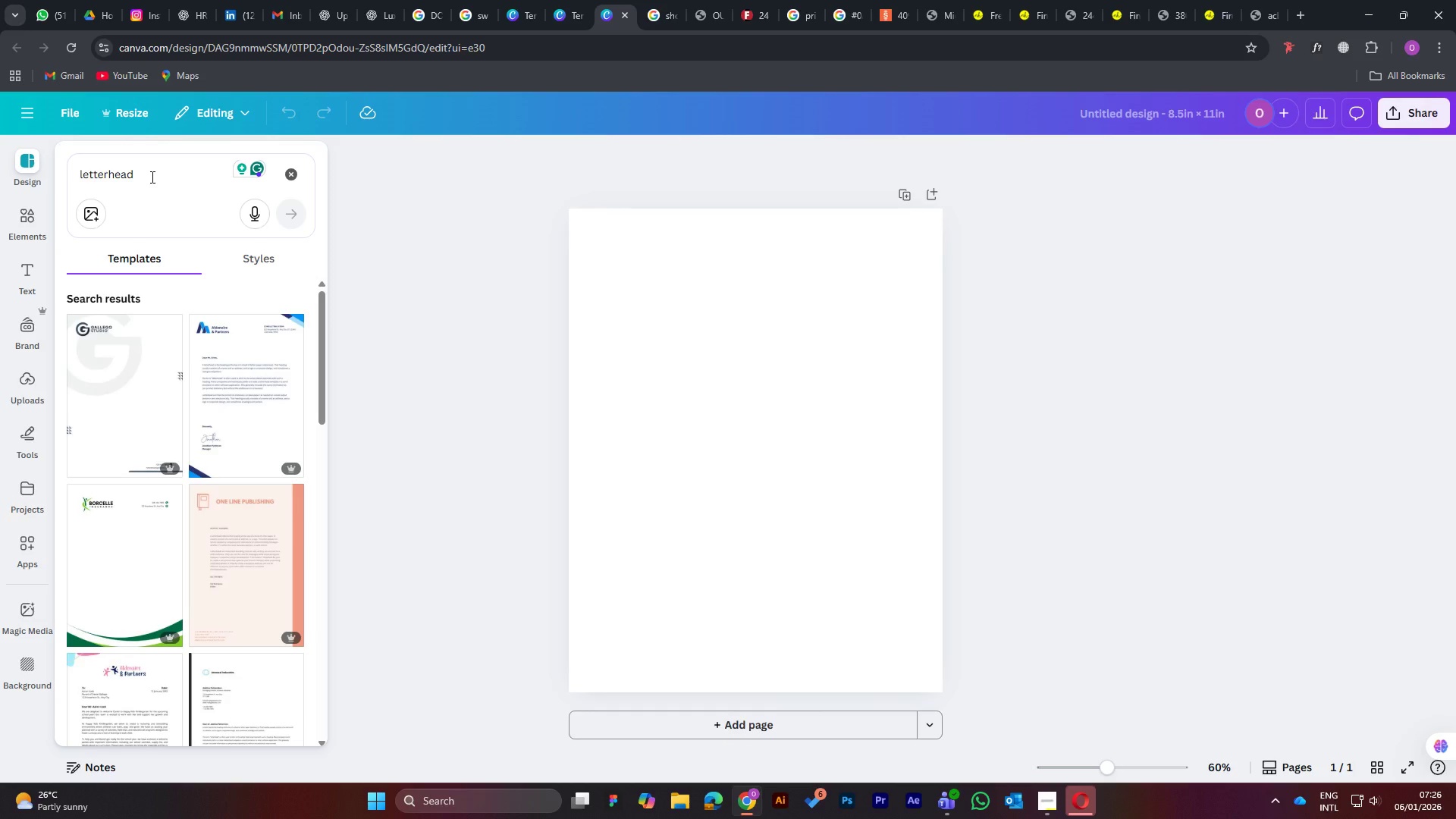 
wait(11.78)
 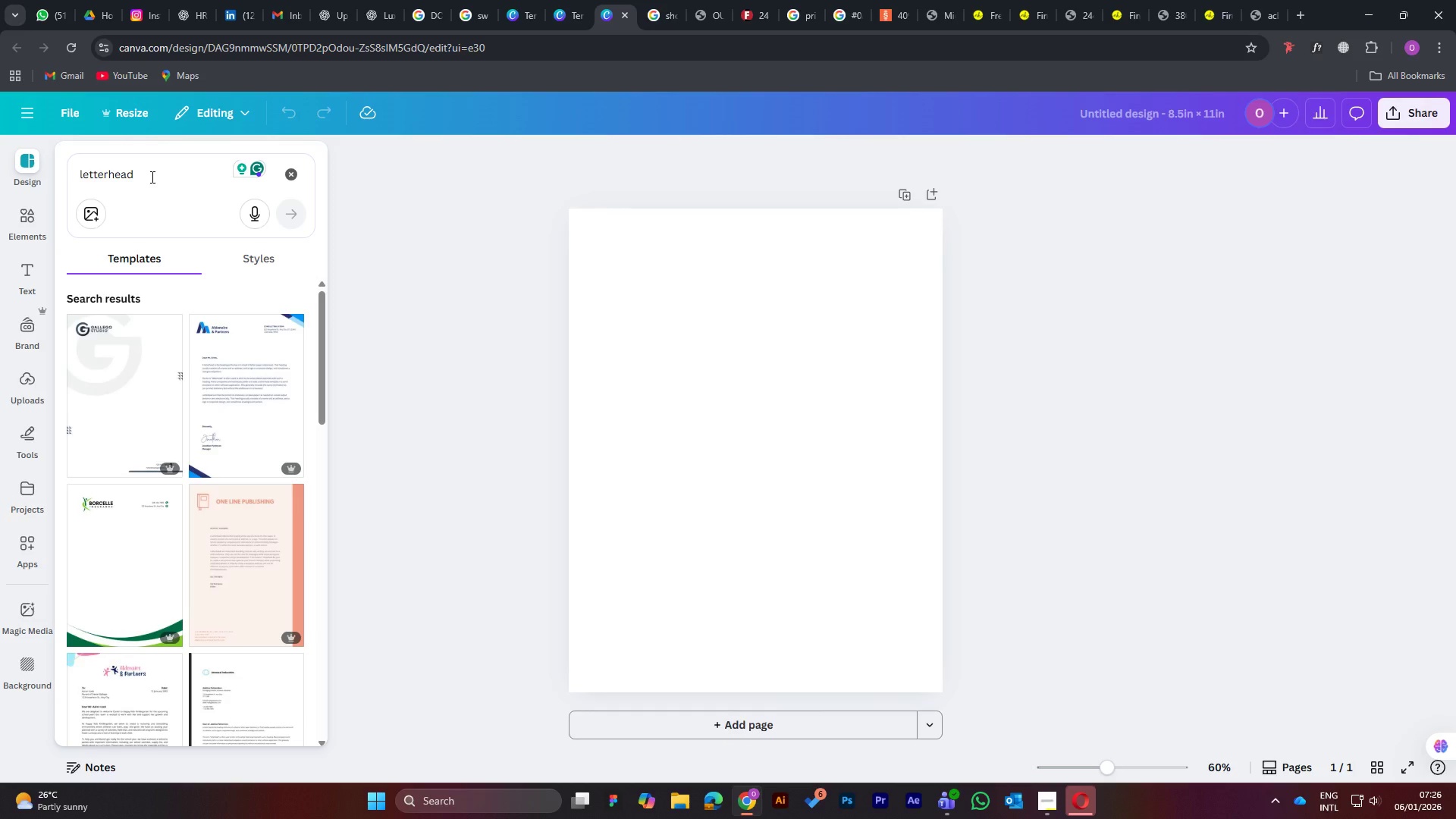 
scroll: coordinate [201, 391], scroll_direction: down, amount: 11.0
 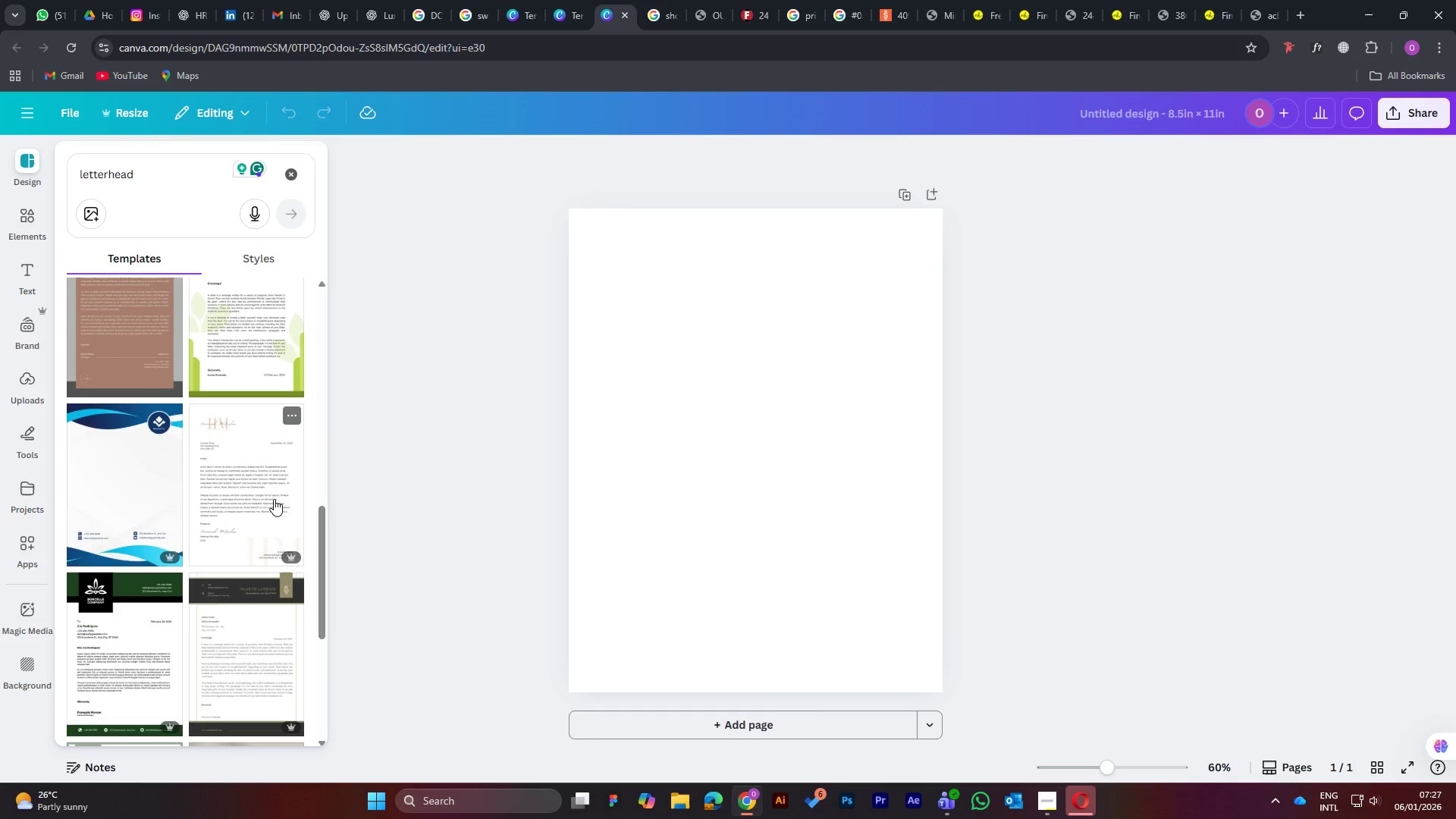 
wait(7.25)
 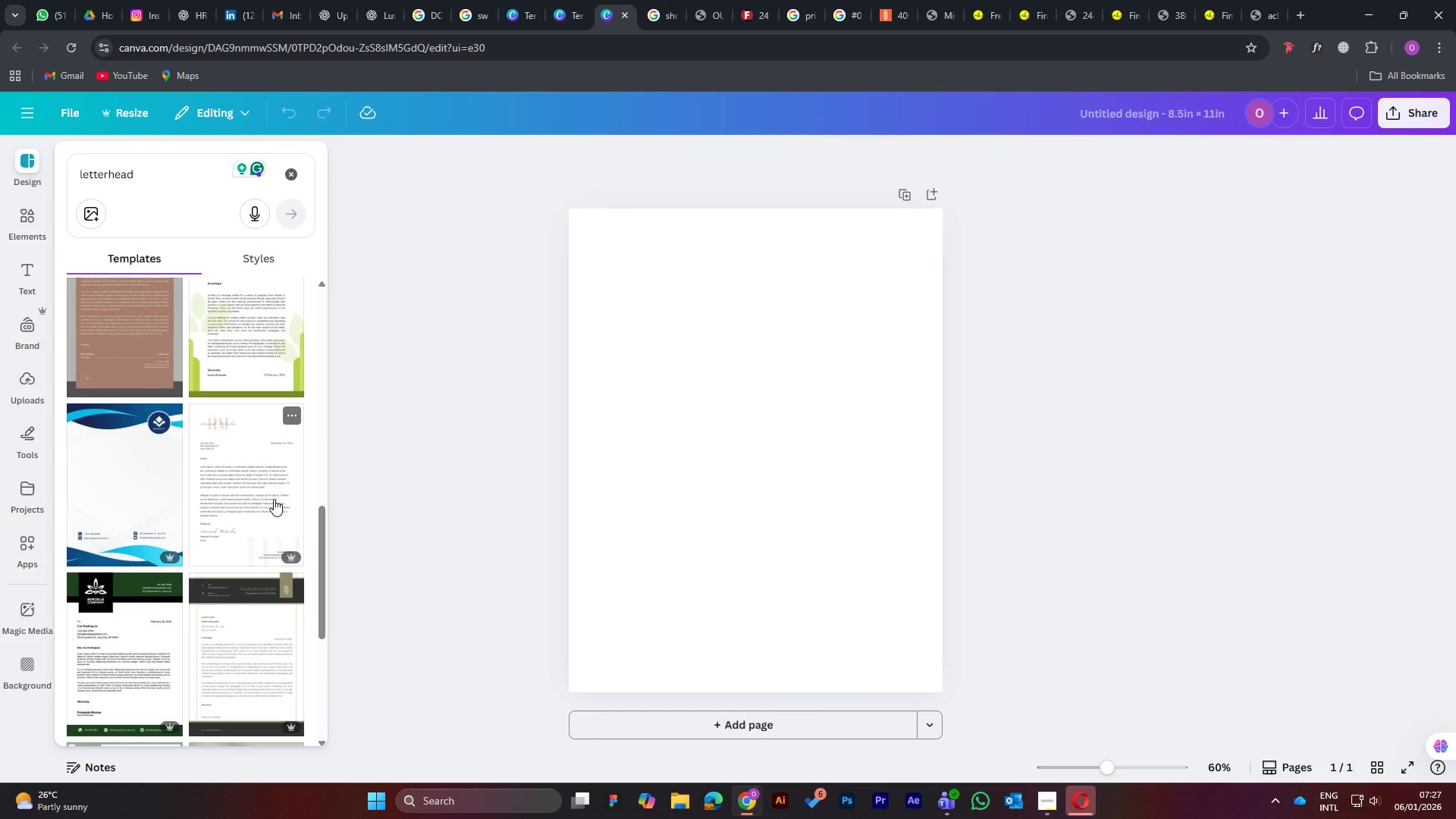 
scroll: coordinate [220, 465], scroll_direction: up, amount: 5.0
 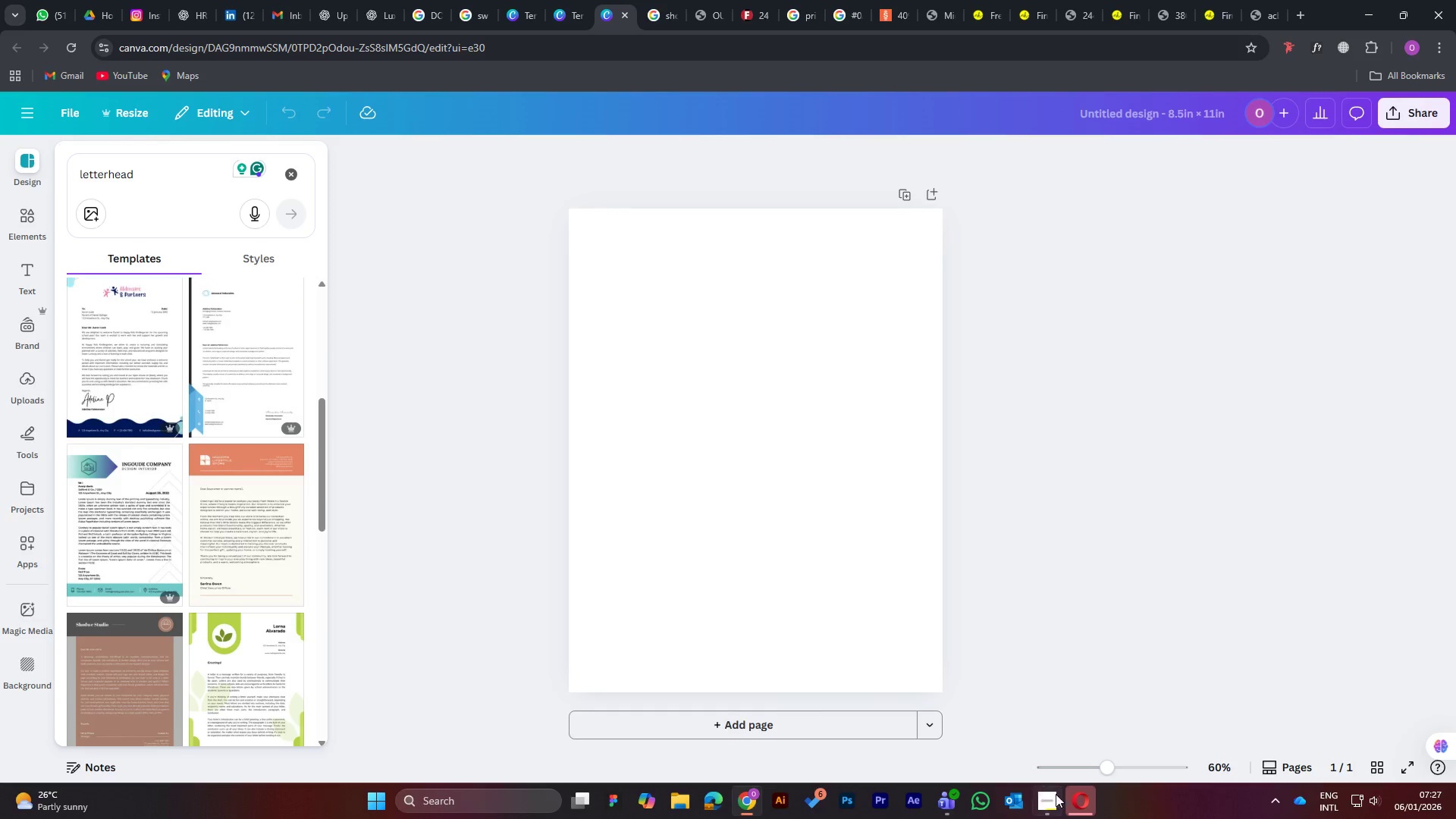 
left_click([1046, 802])